 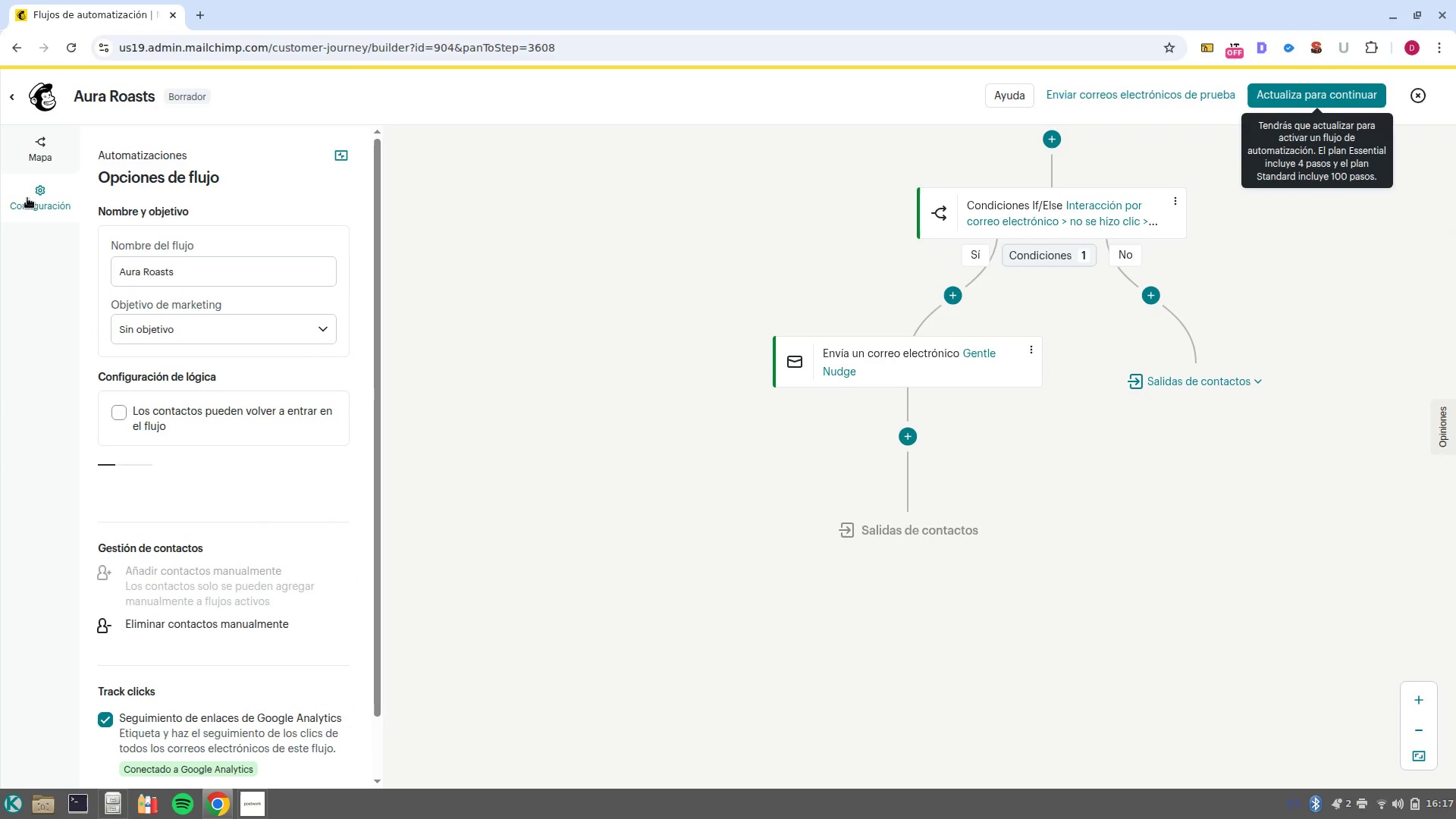 
scroll: coordinate [201, 383], scroll_direction: down, amount: 5.0
 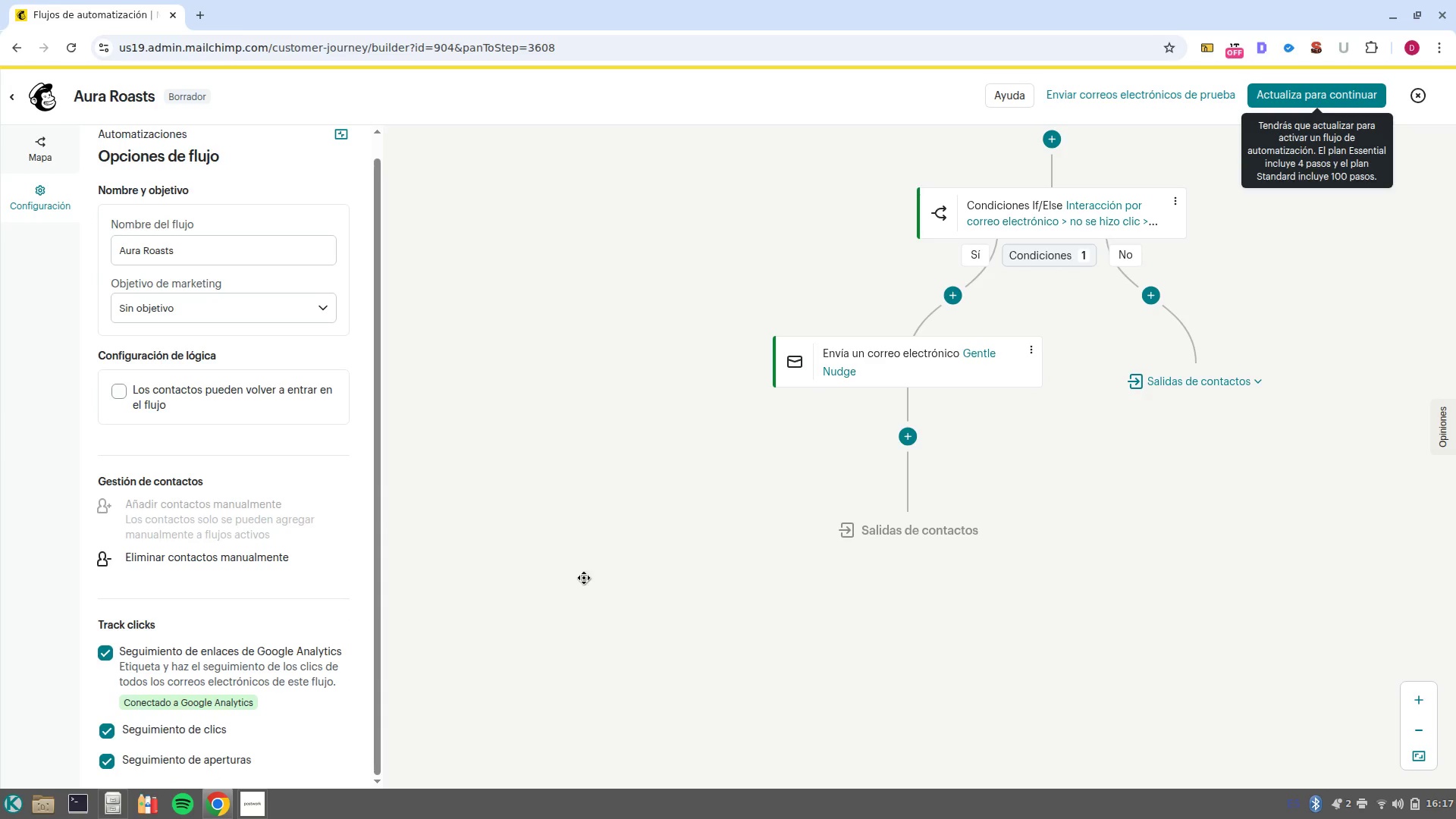 
left_click([600, 589])
 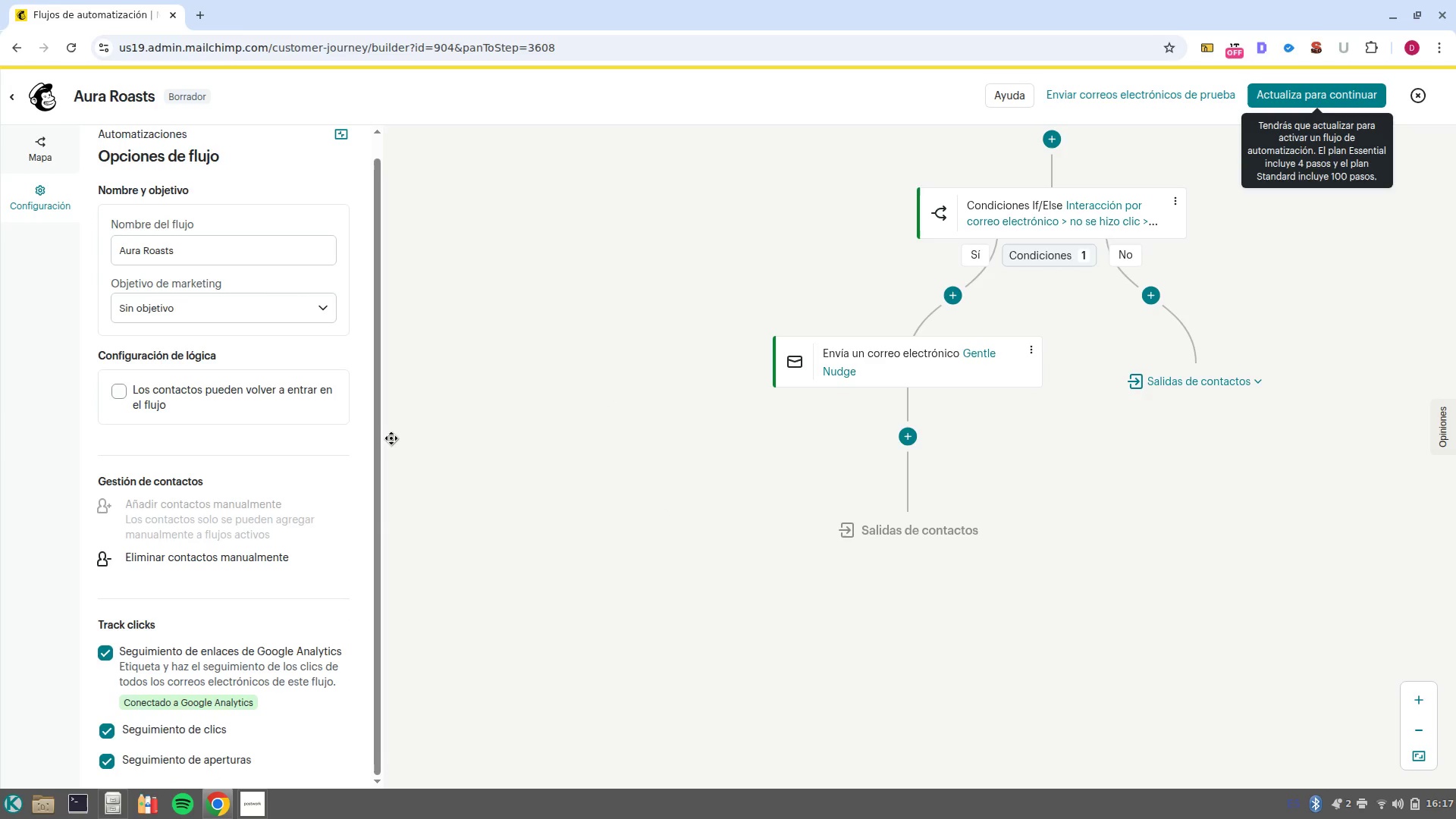 
wait(6.02)
 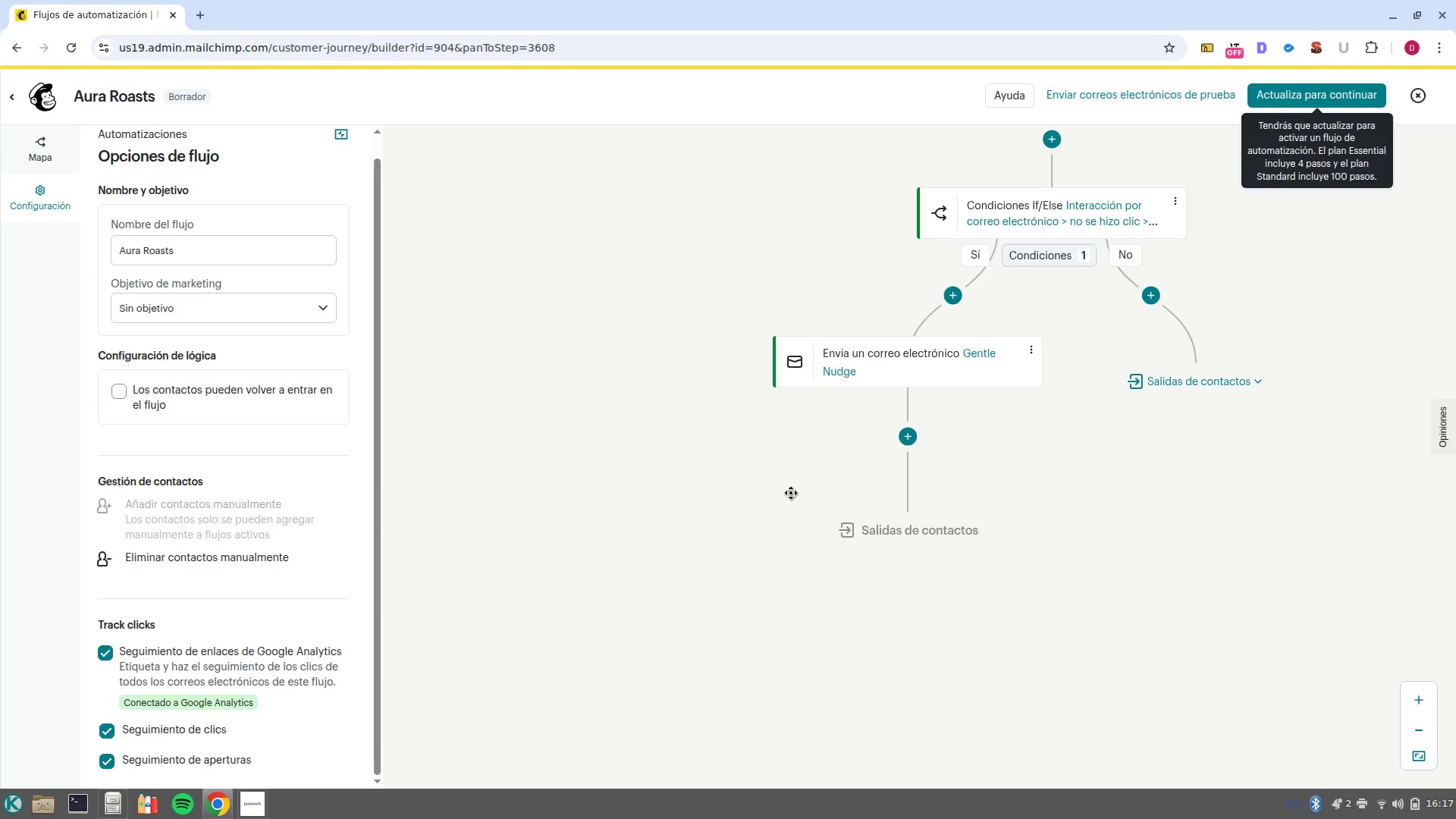 
left_click([796, 613])
 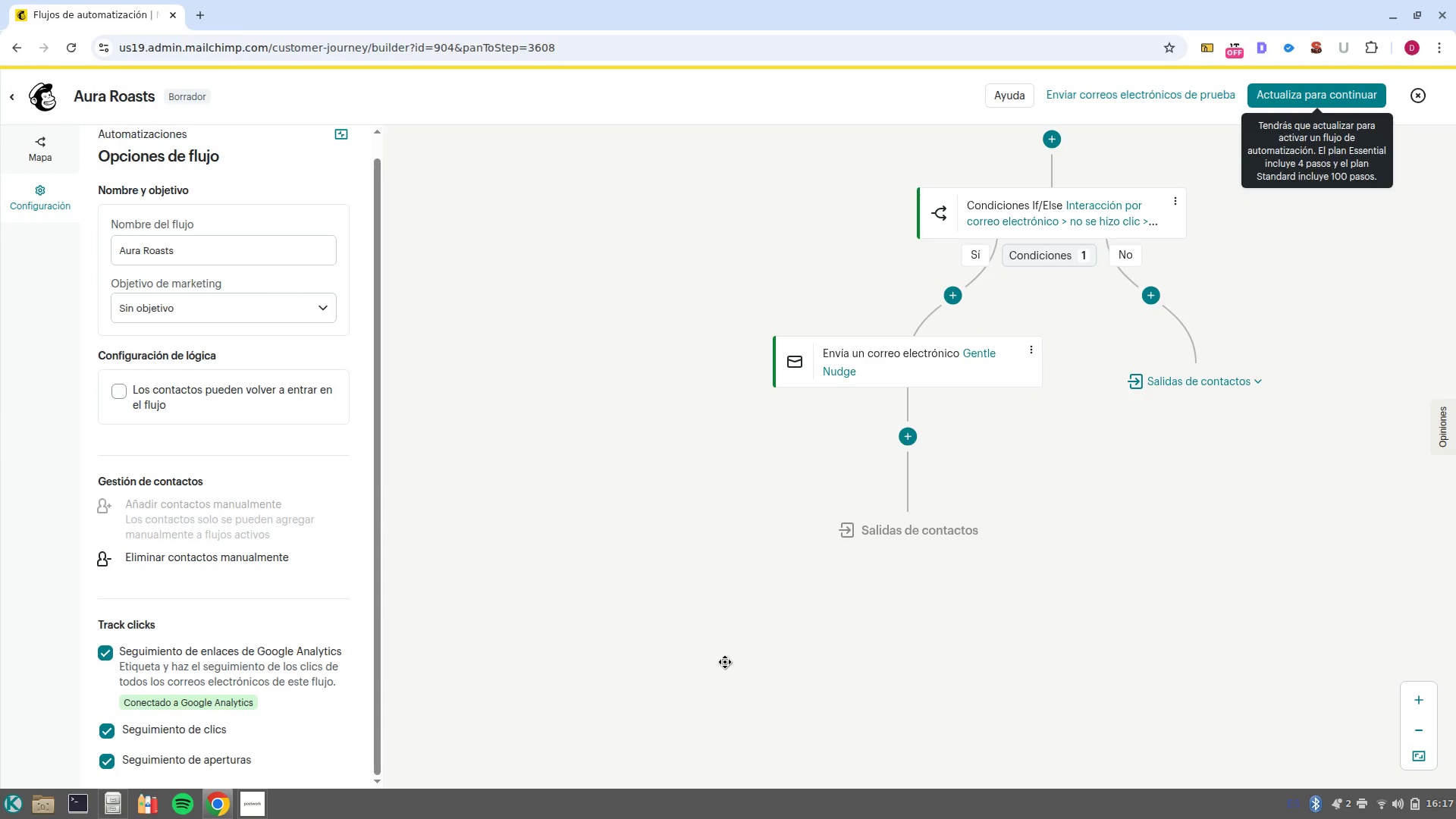 
left_click([725, 662])
 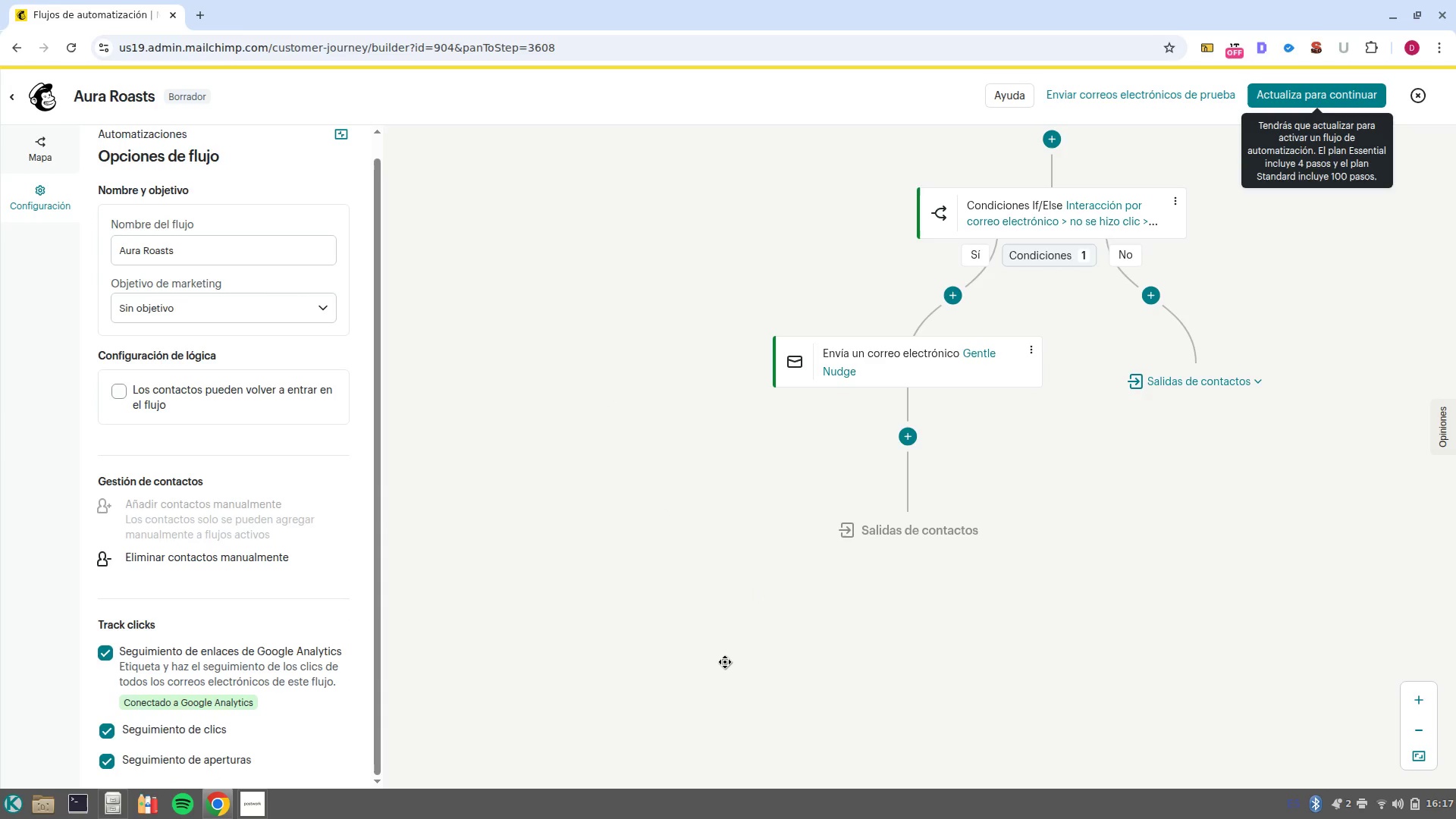 
key(PrintScreen)
 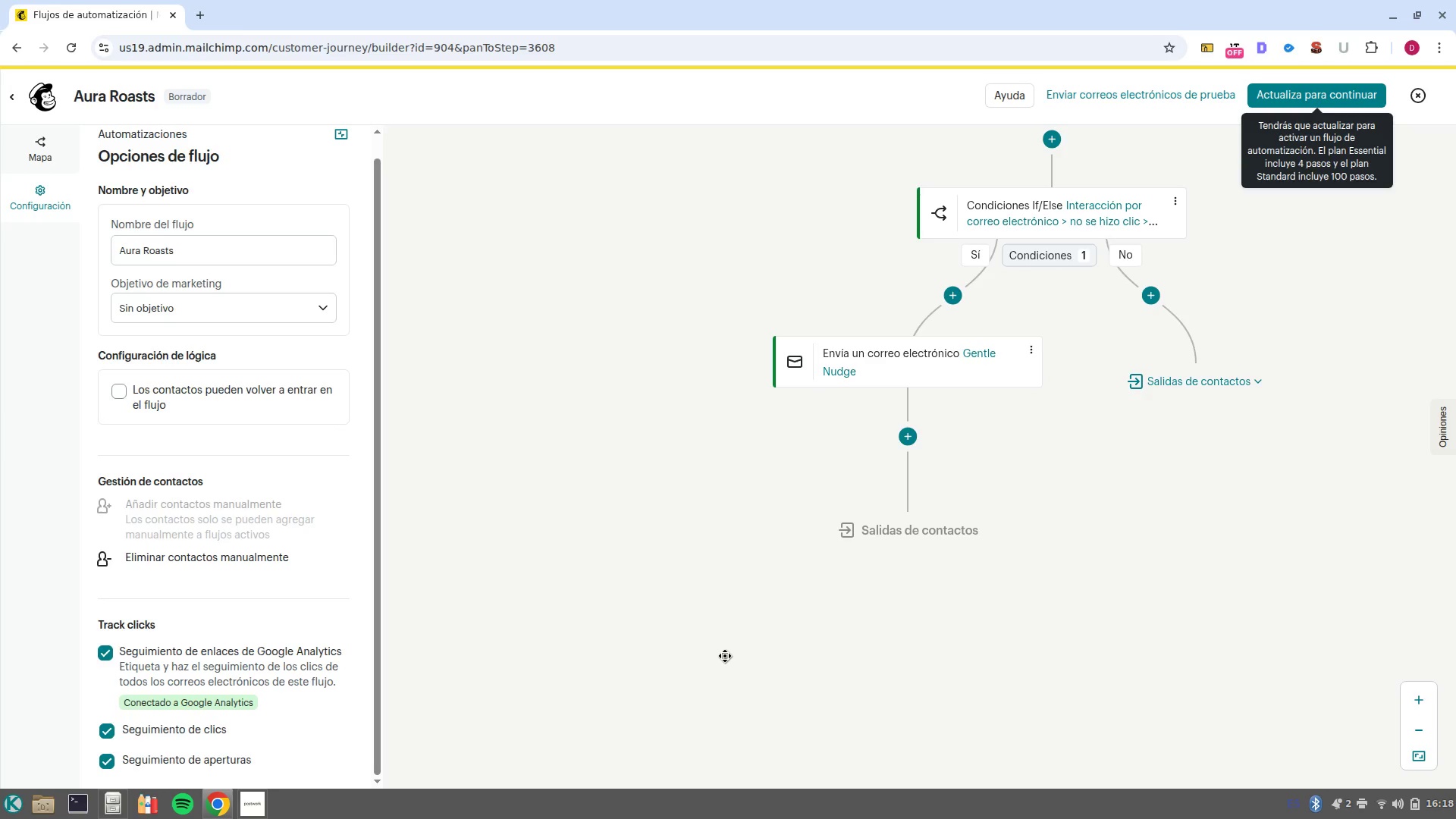 
wait(29.59)
 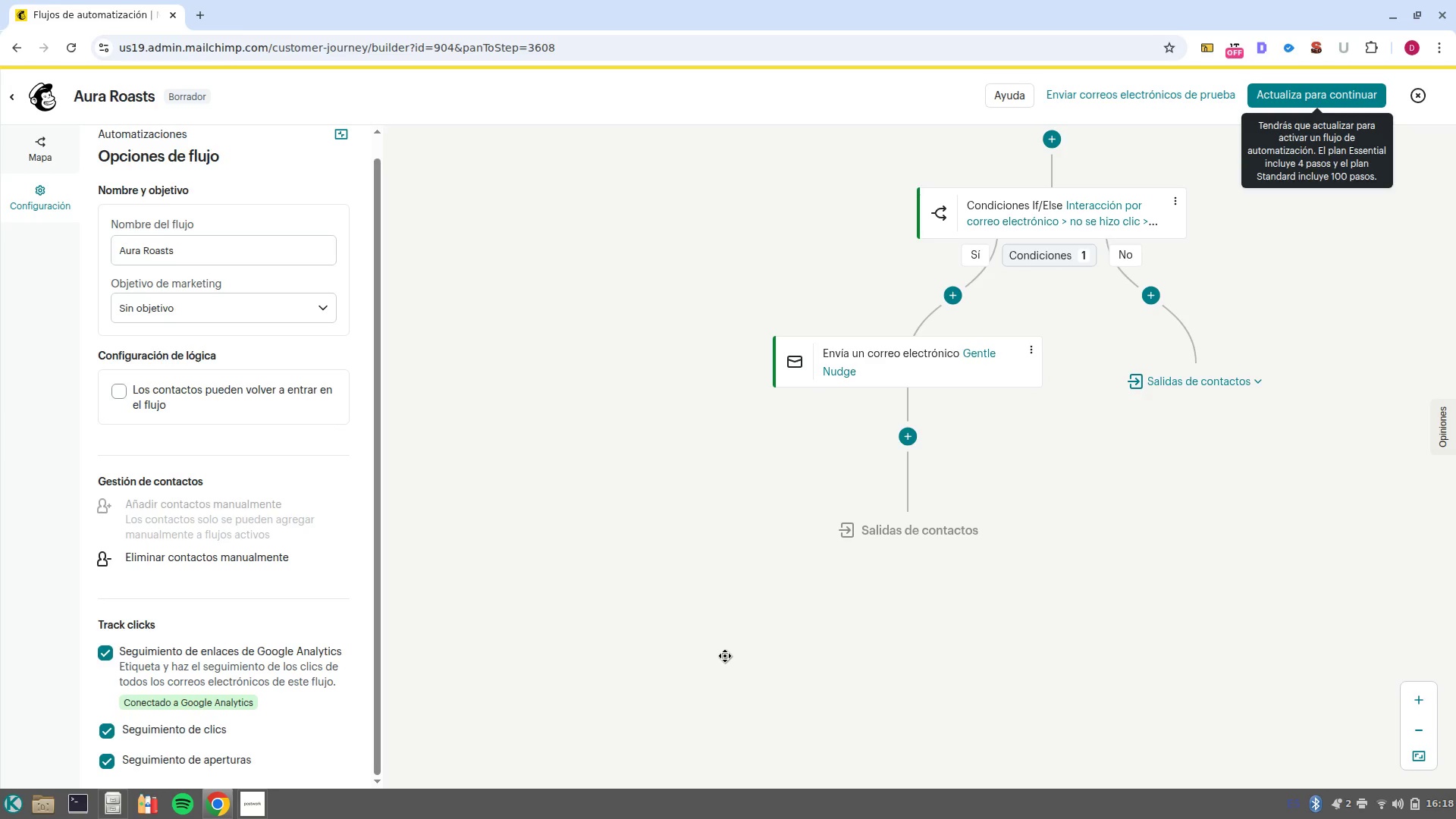 
left_click_drag(start_coordinate=[811, 555], to_coordinate=[617, 713])
 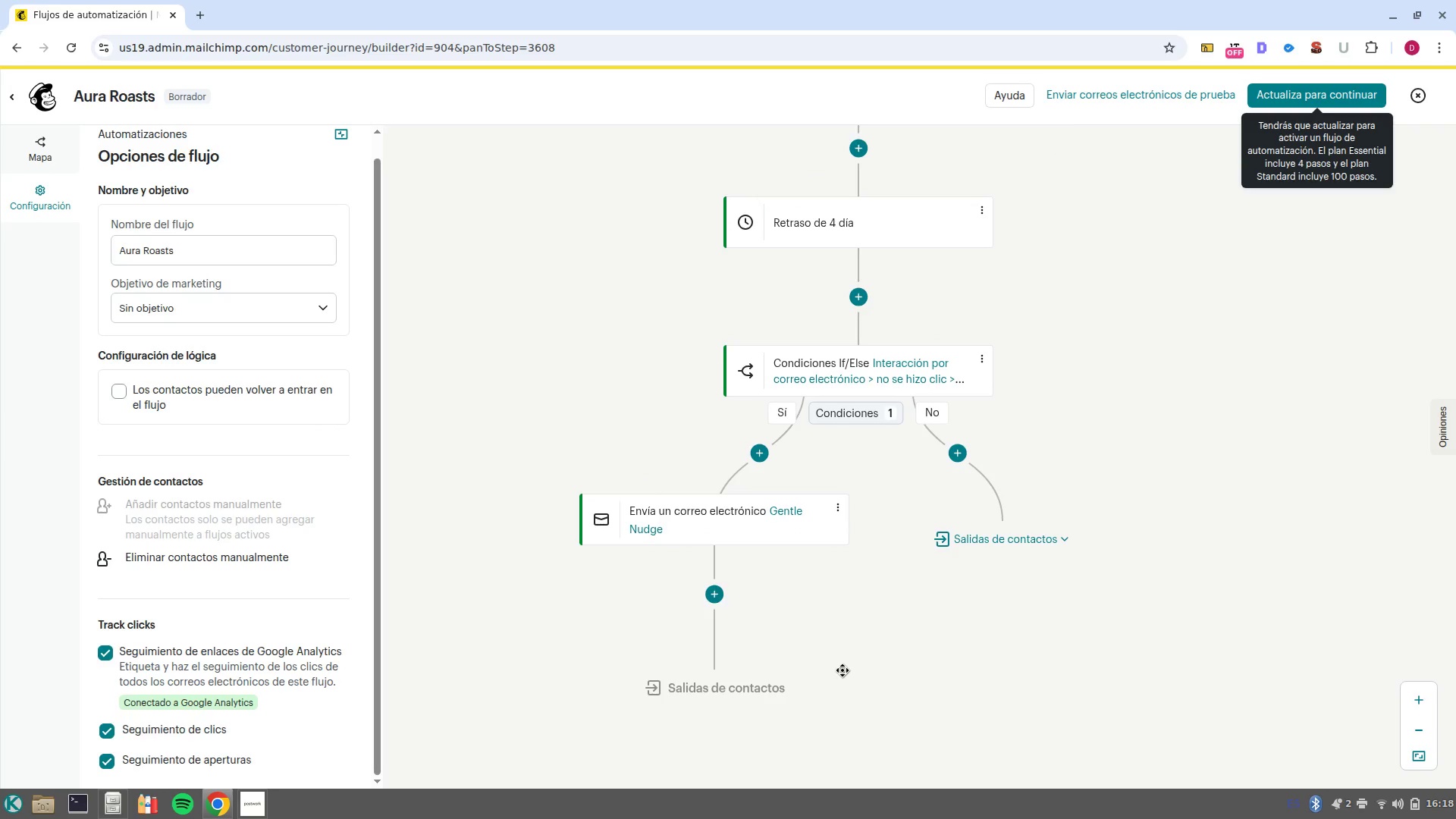 
hold_key(key=ControlLeft, duration=0.39)
scroll: coordinate [843, 670], scroll_direction: down, amount: 1.0
 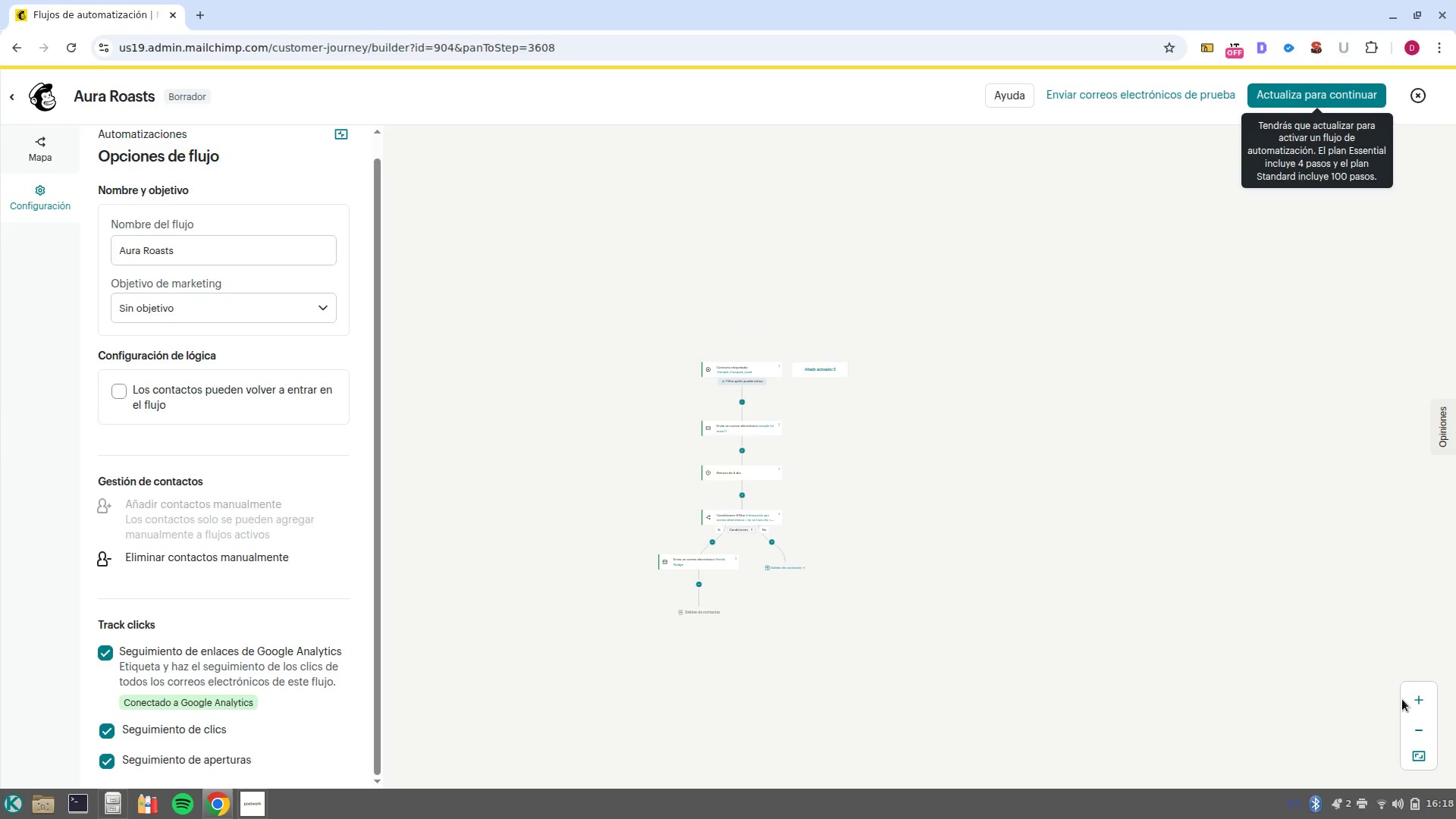 
double_click([1416, 695])
 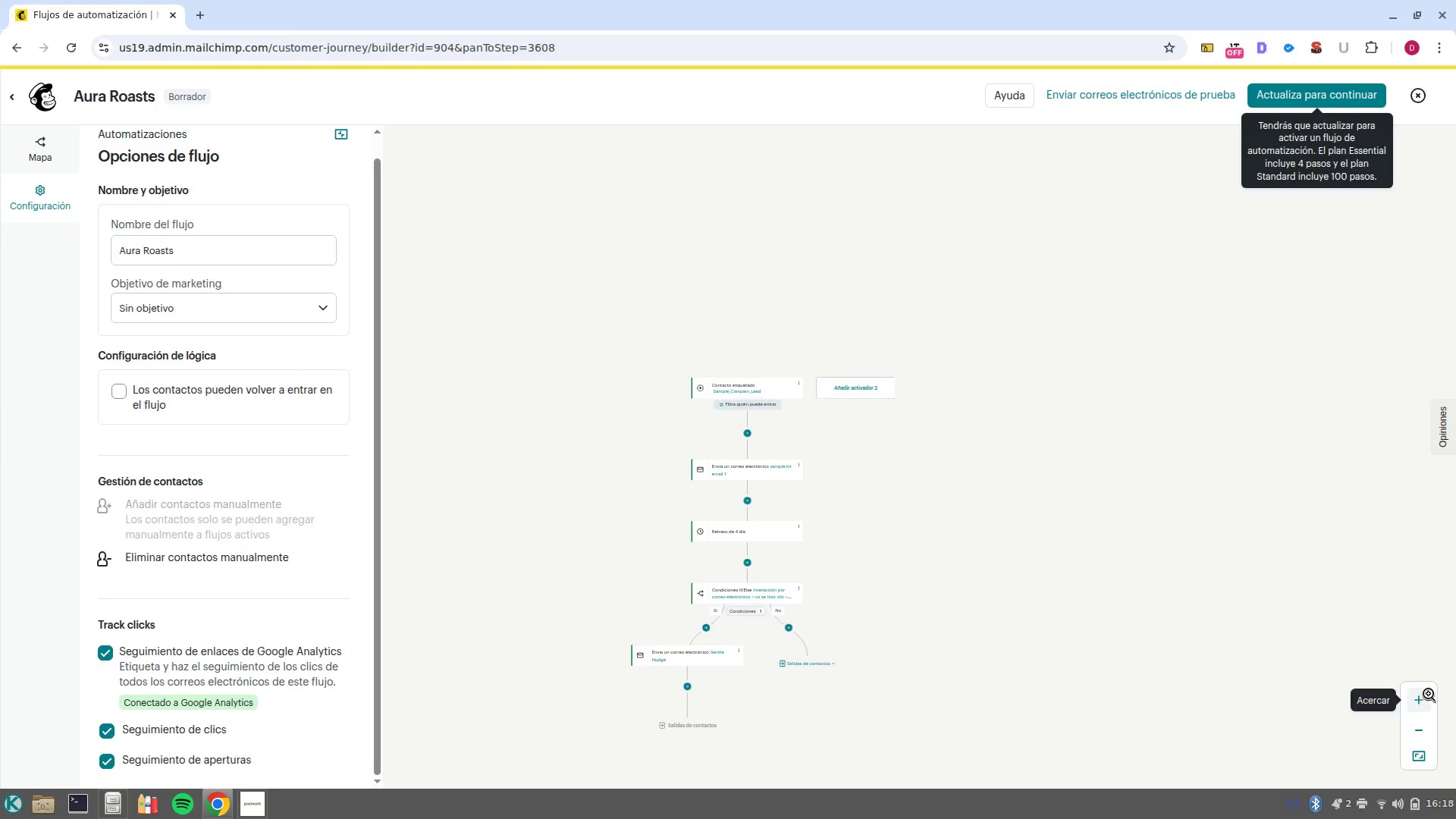 
left_click([1423, 694])
 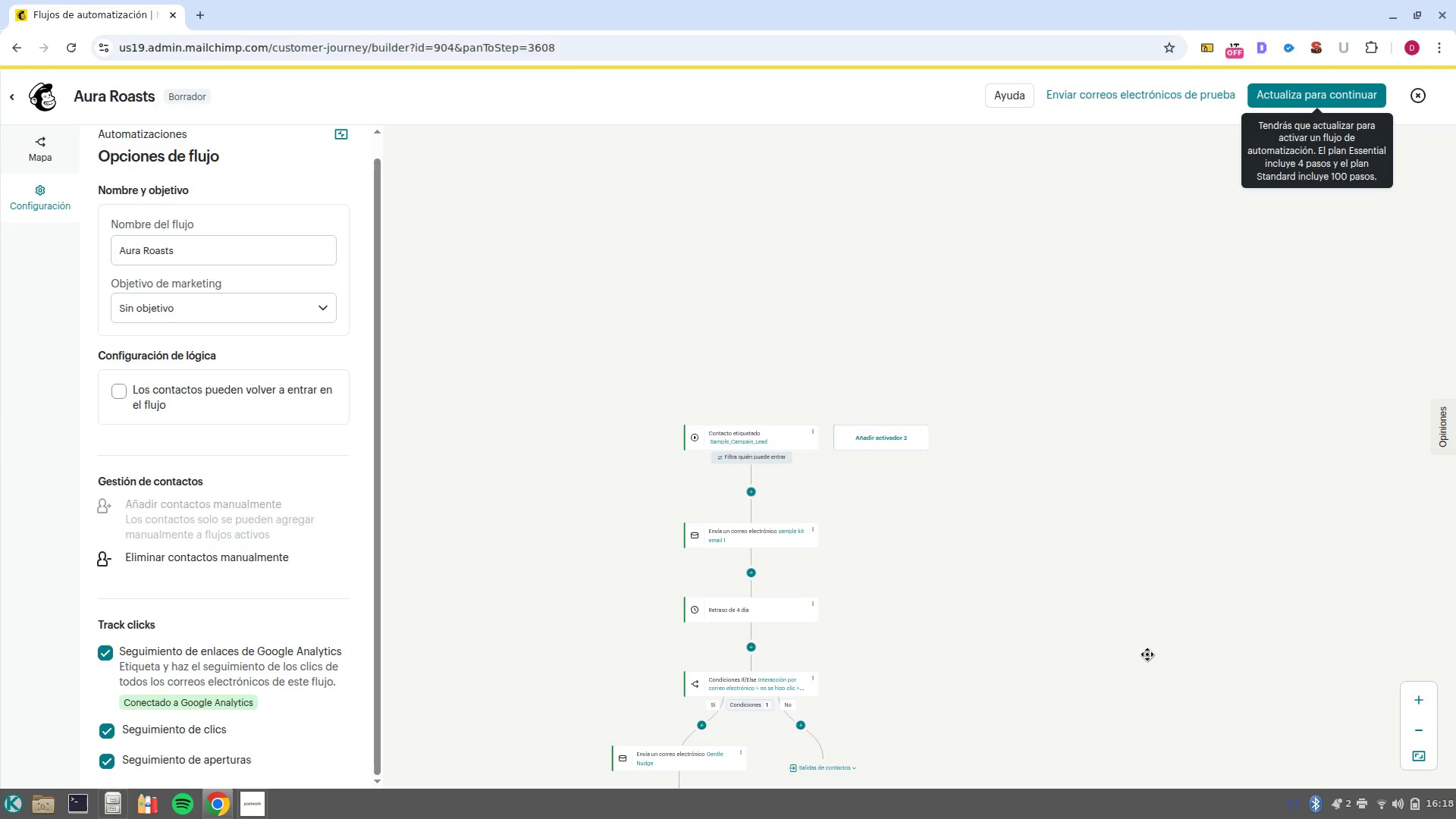 